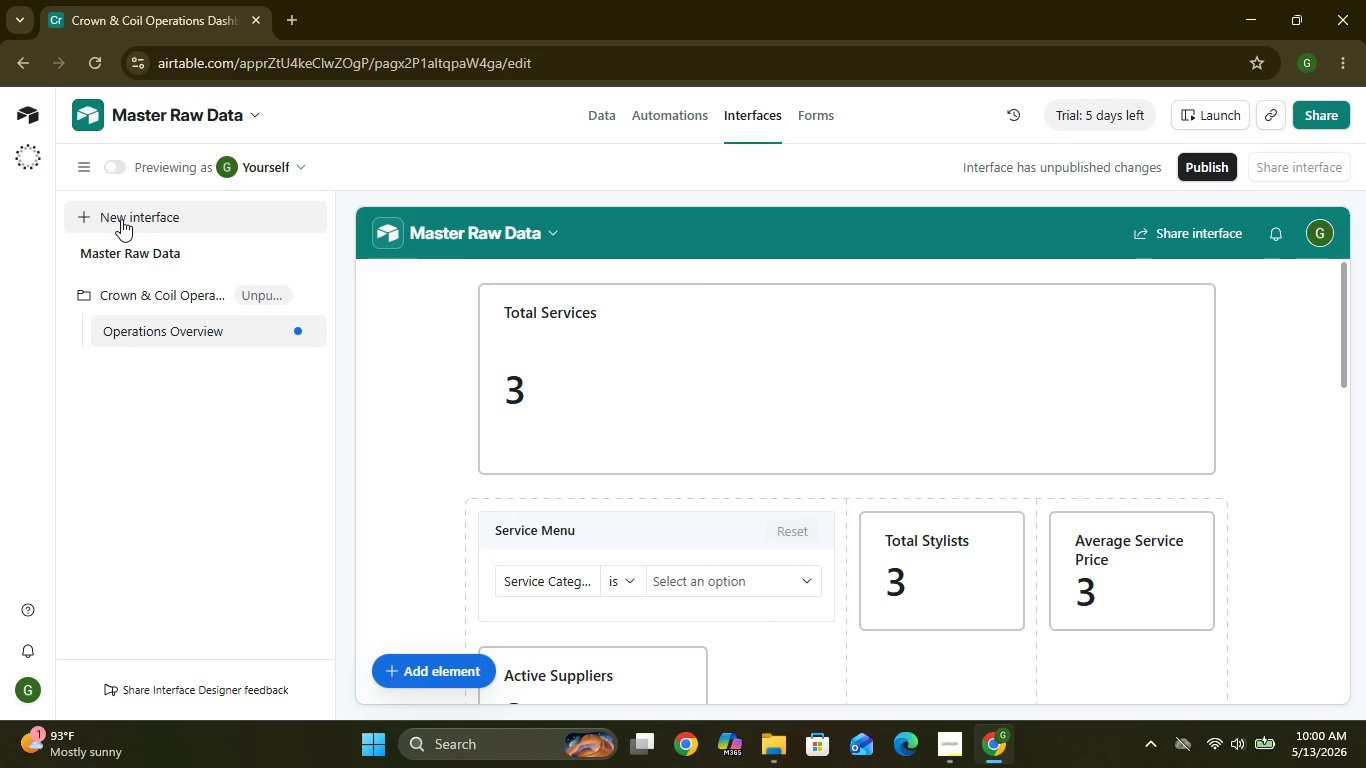 
left_click([120, 219])
 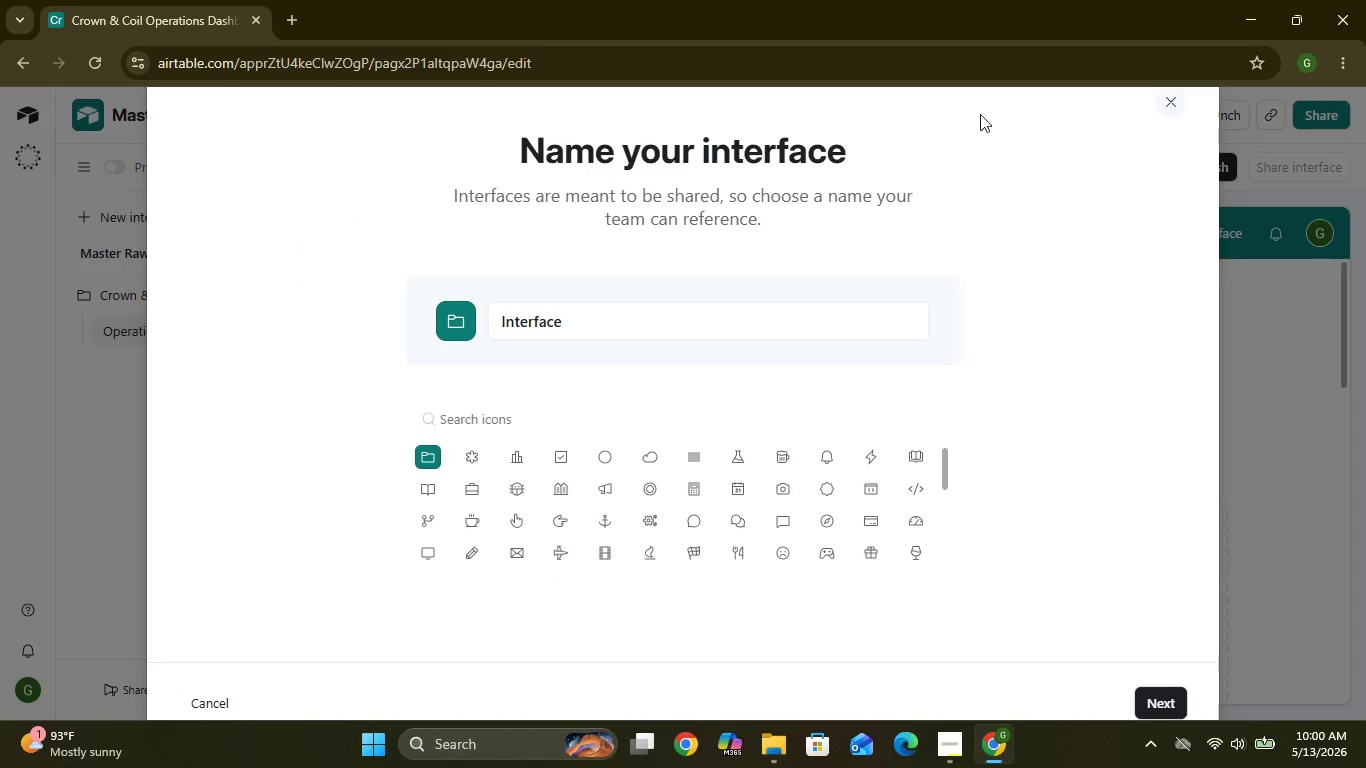 
wait(6.44)
 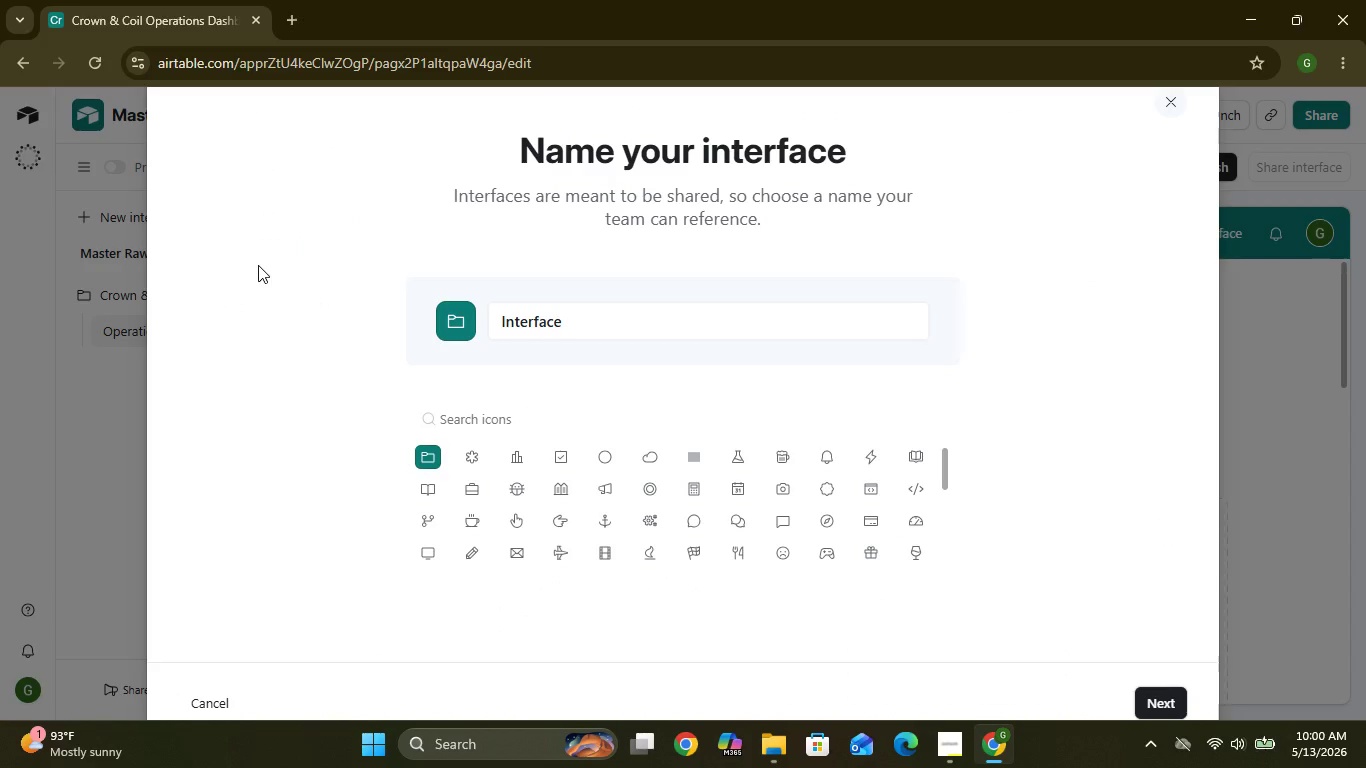 
left_click([1179, 103])
 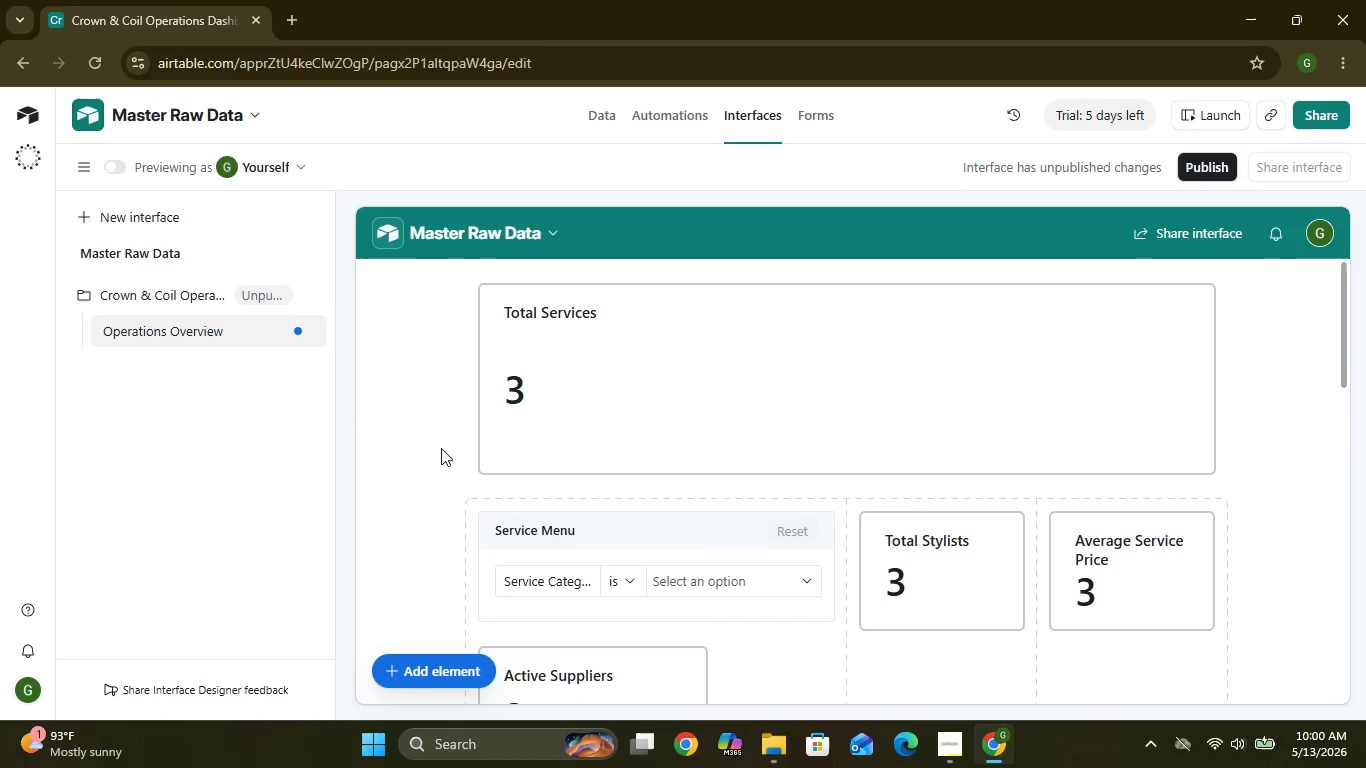 
wait(6.03)
 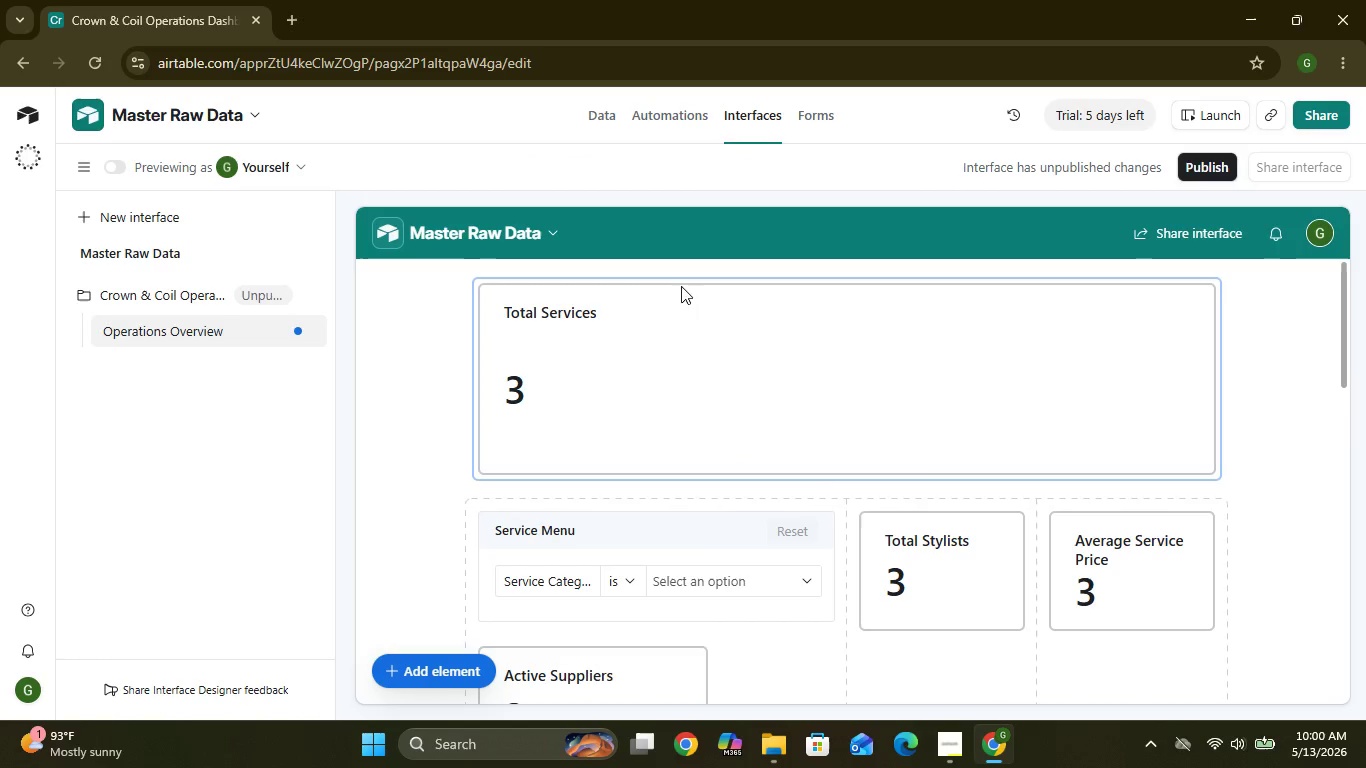 
mouse_move([178, 288])
 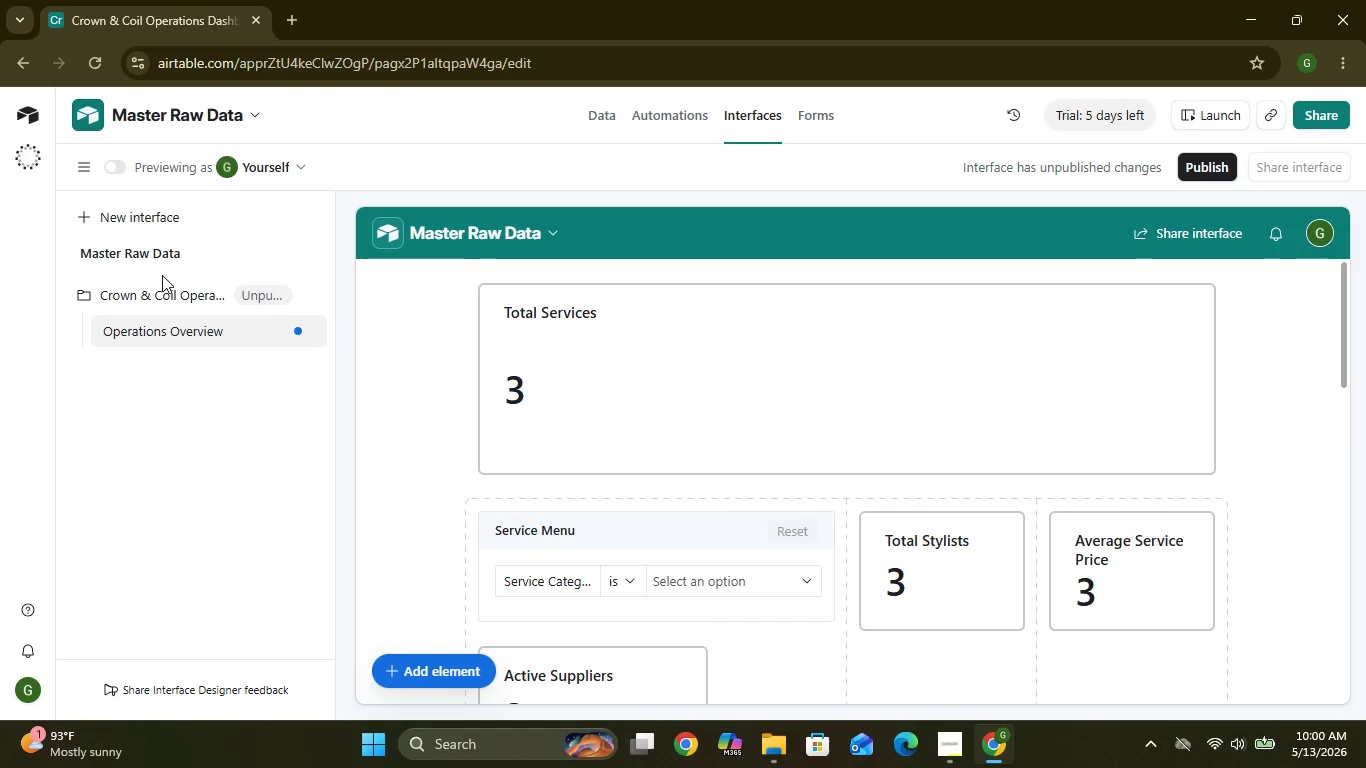 
mouse_move([169, 265])
 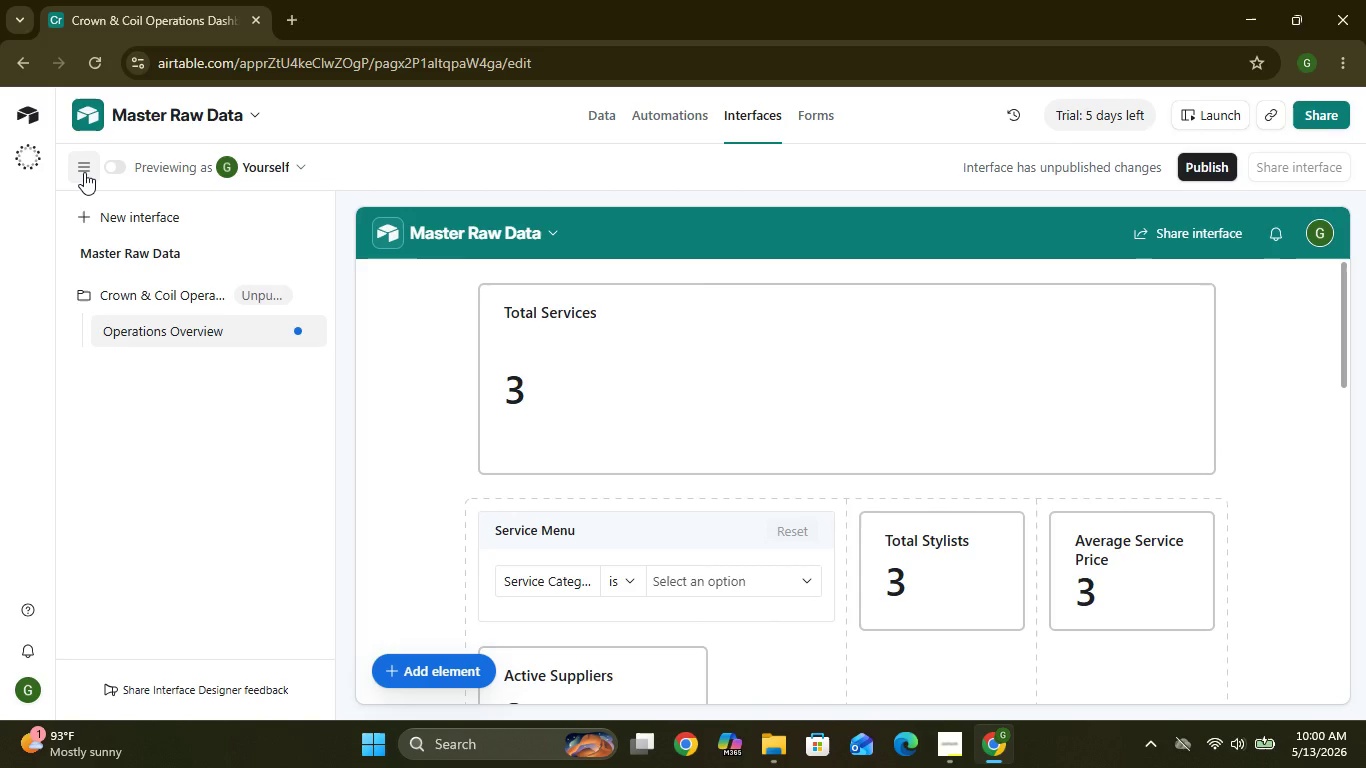 
wait(10.67)
 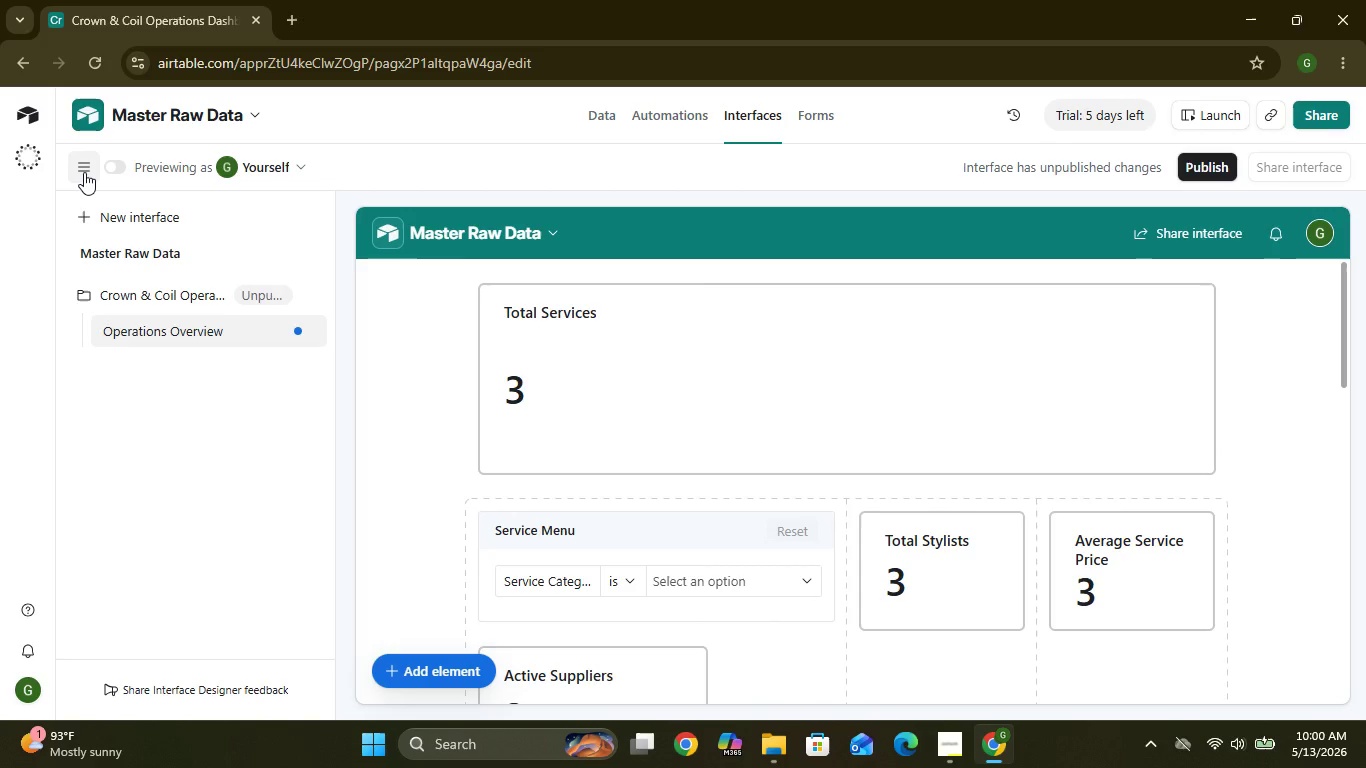 
left_click([84, 172])
 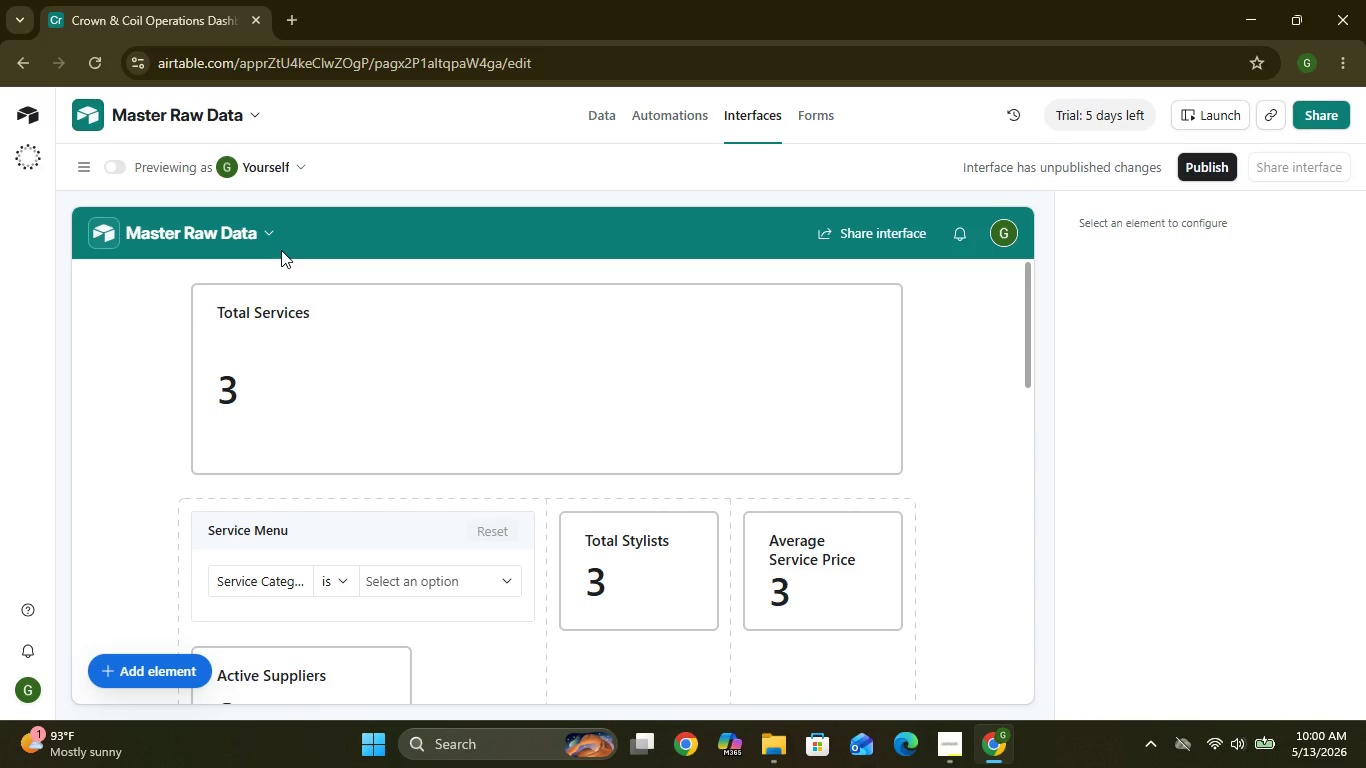 
wait(5.66)
 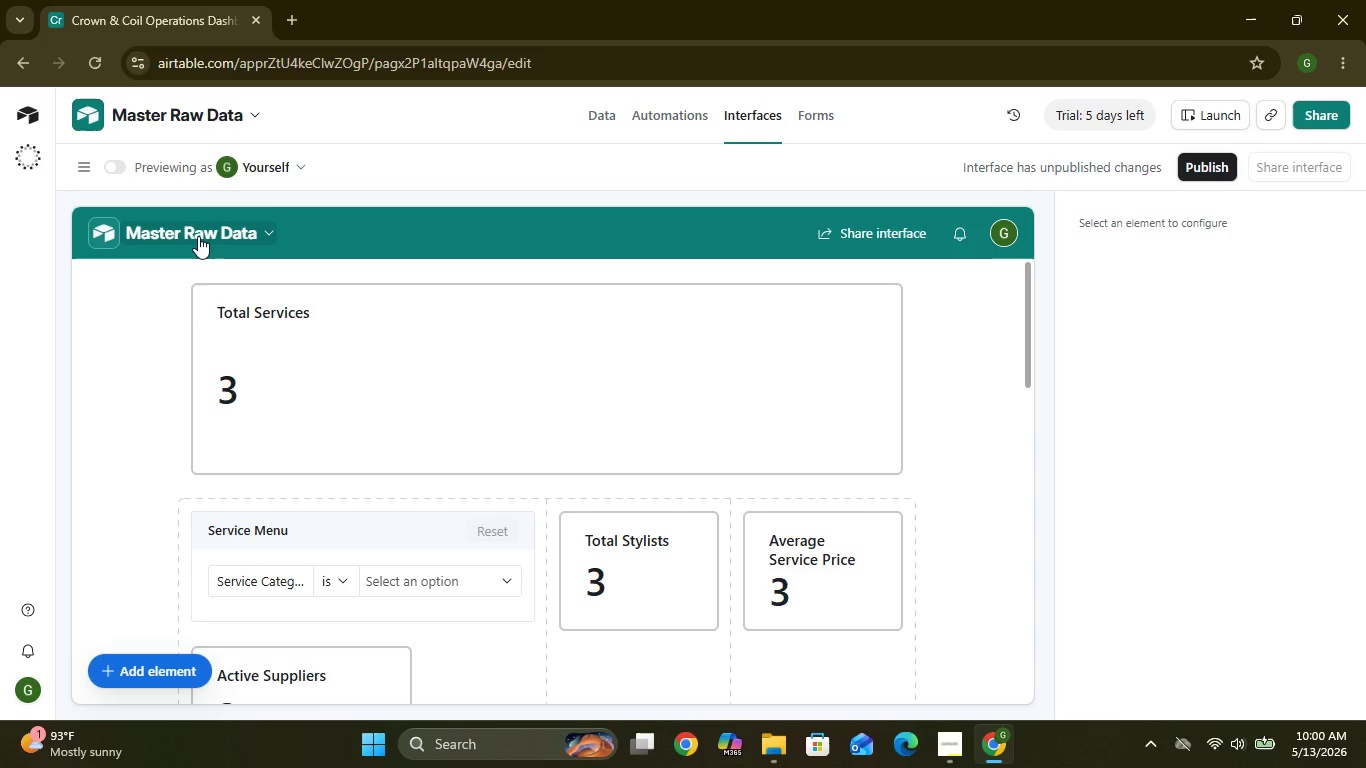 
left_click([86, 174])
 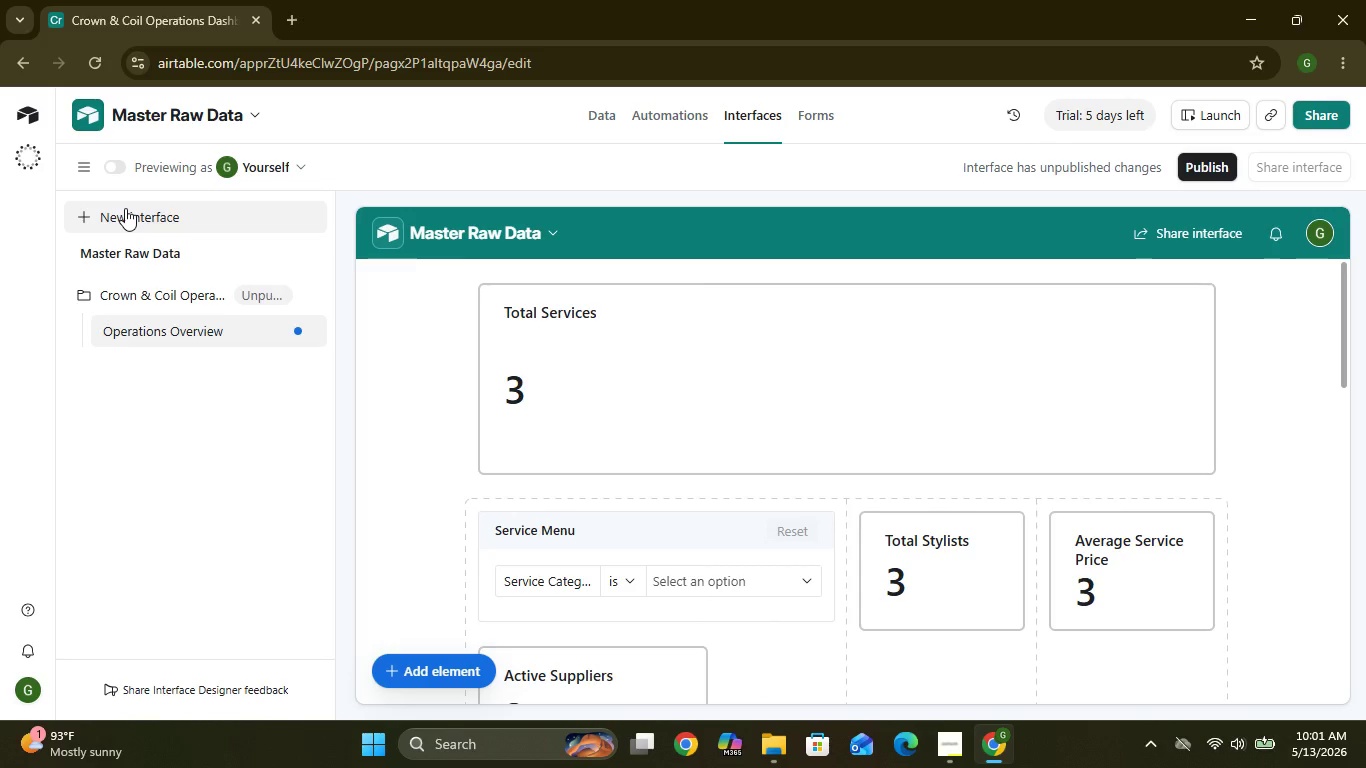 
wait(17.49)
 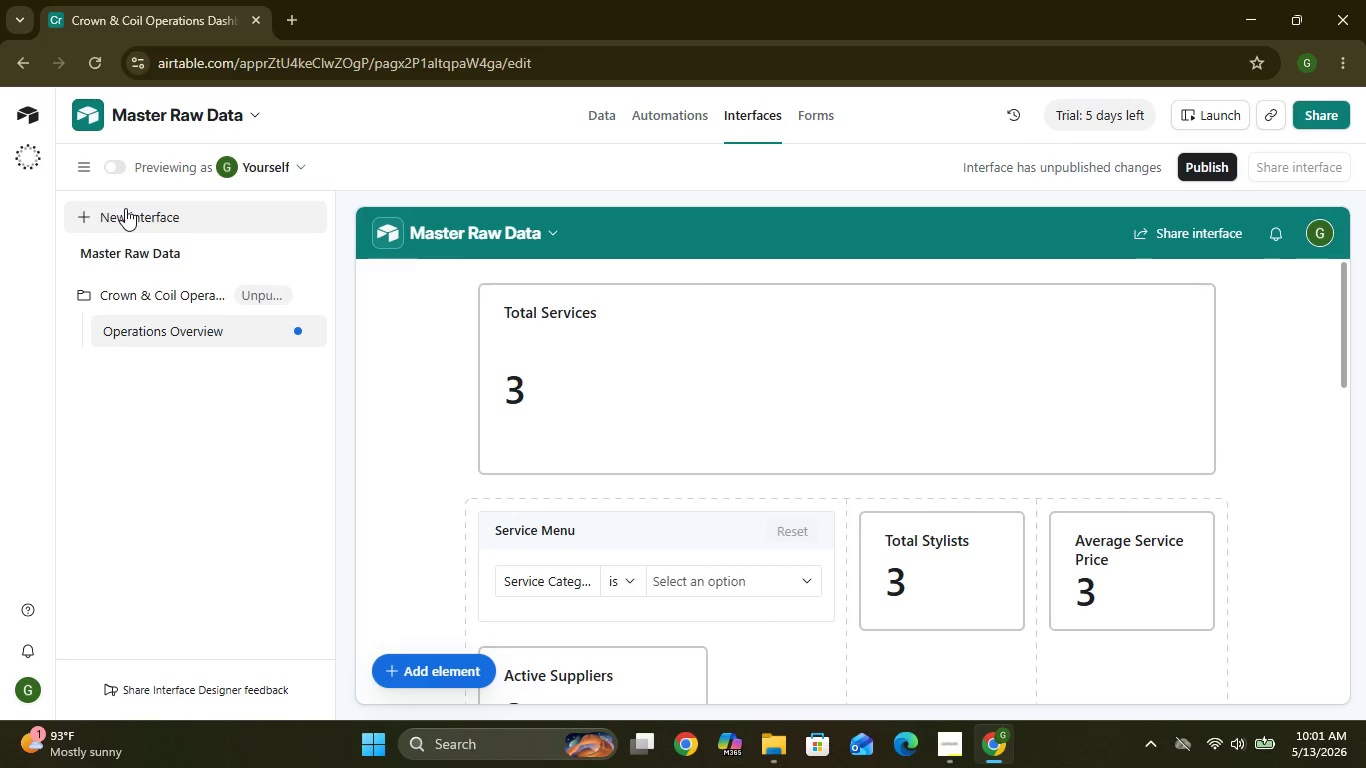 
left_click([125, 208])
 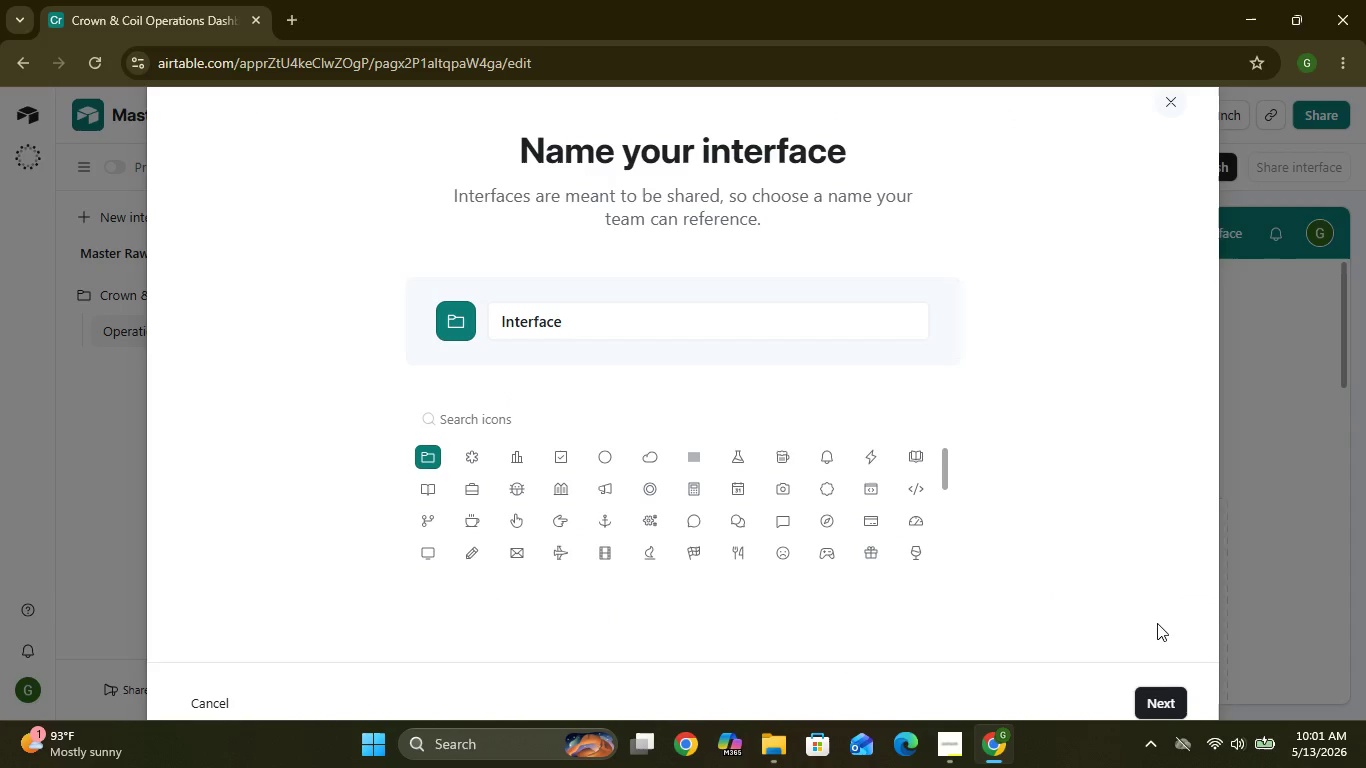 
left_click([1178, 695])
 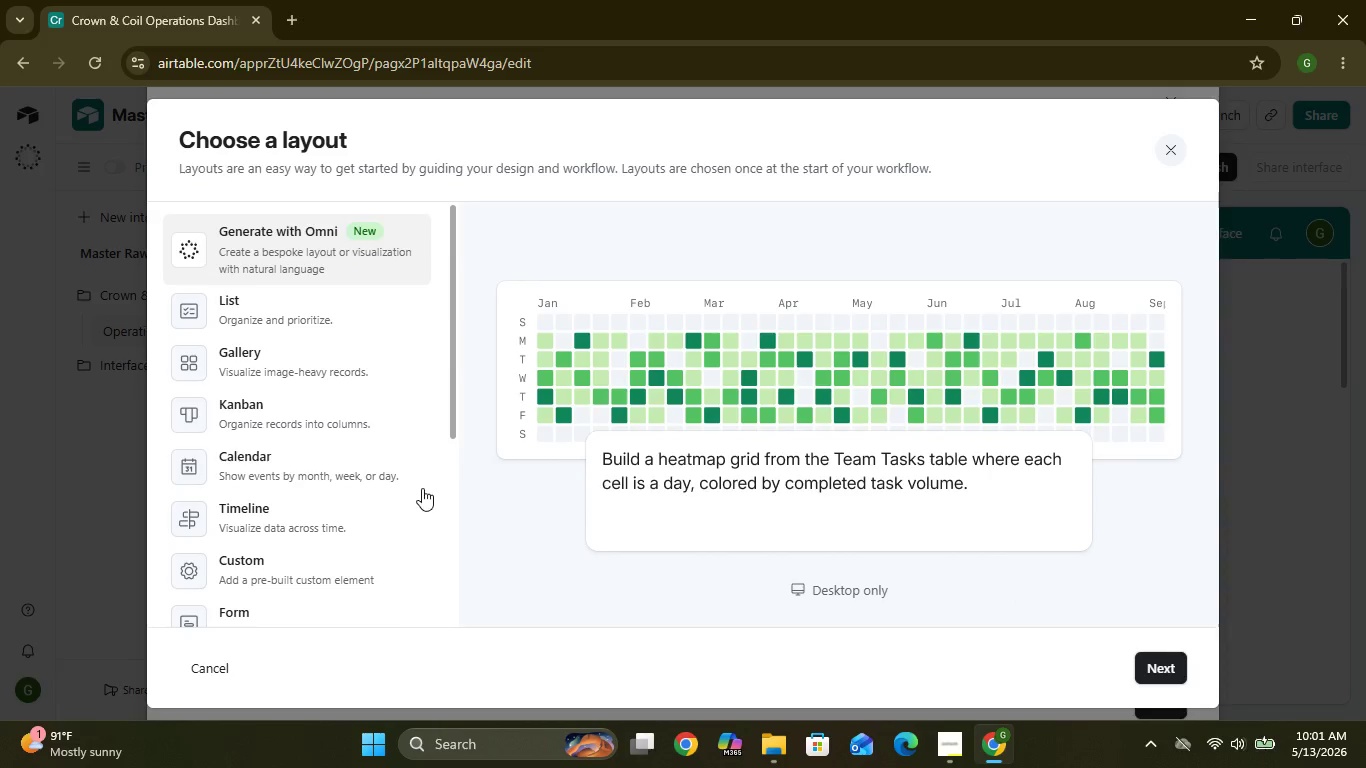 
wait(20.69)
 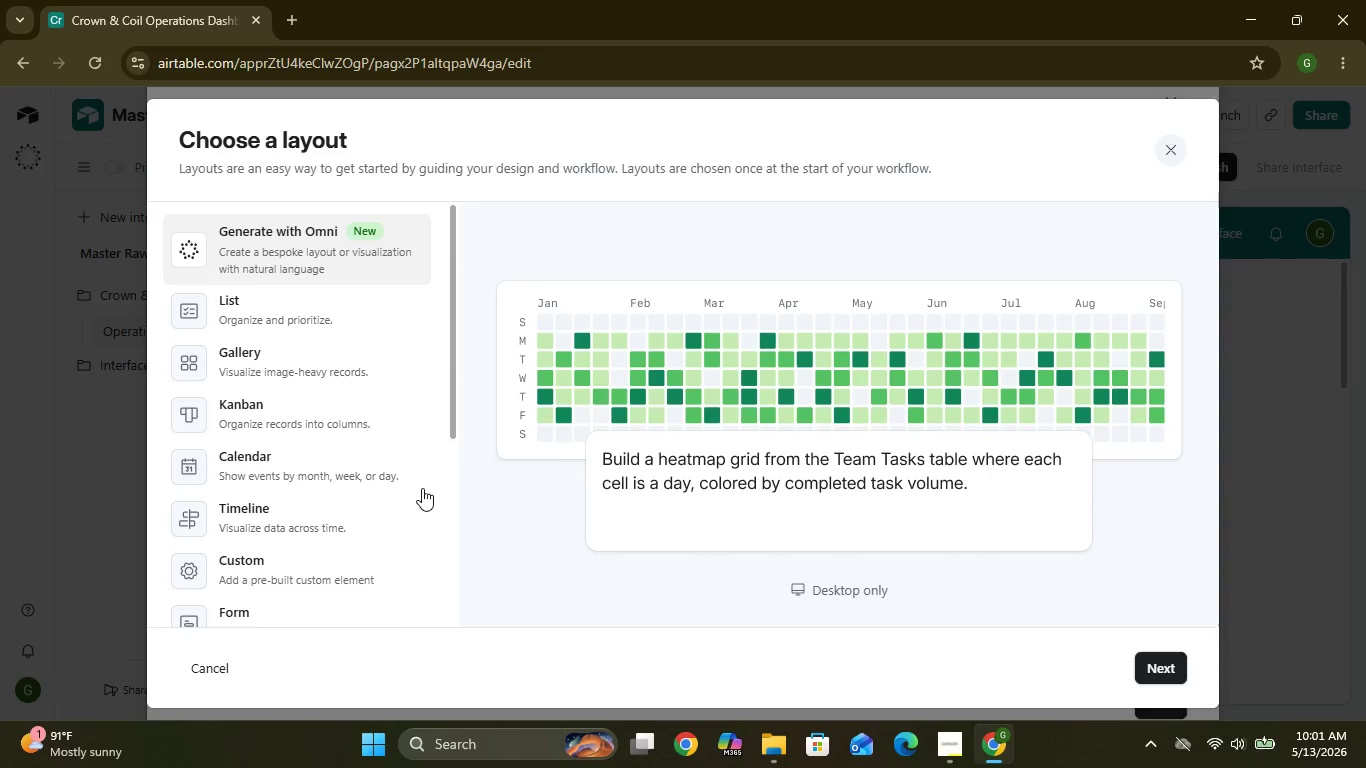 
left_click([325, 473])
 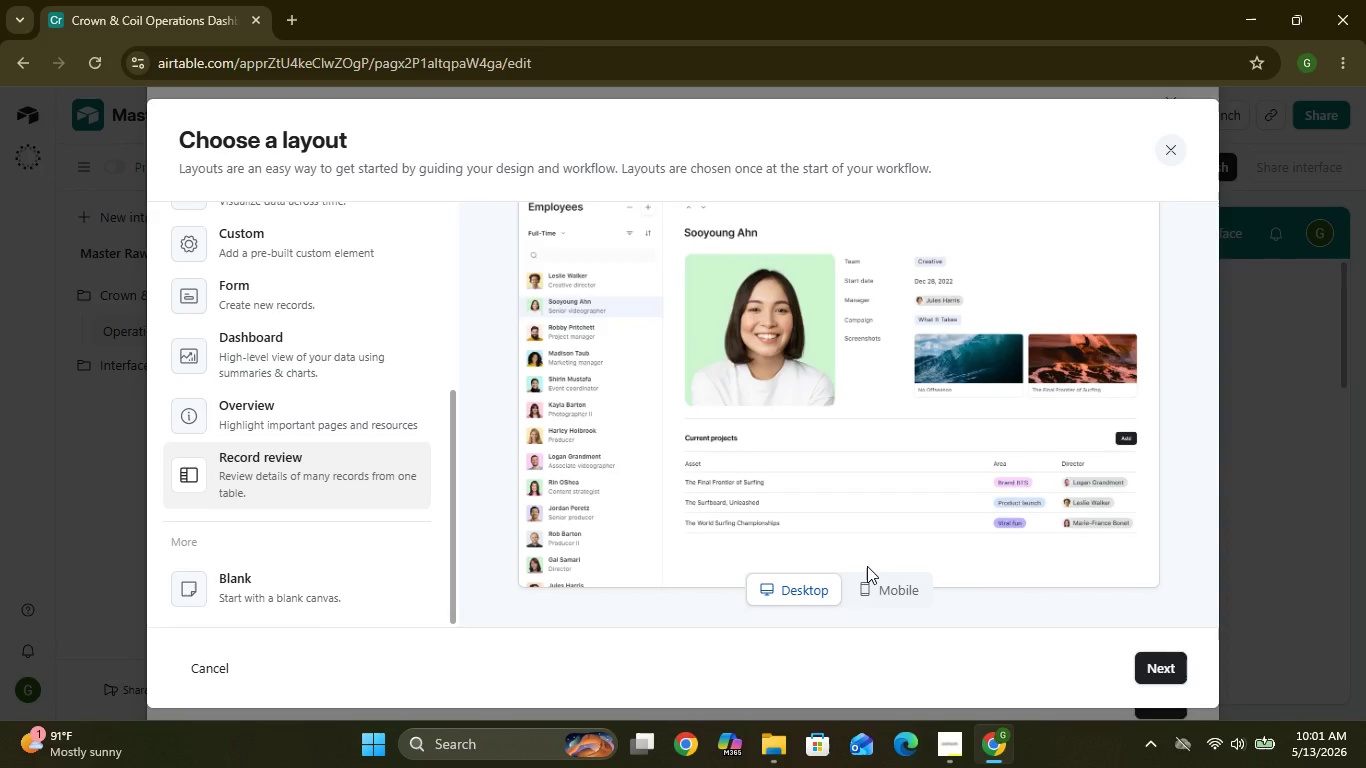 
wait(14.55)
 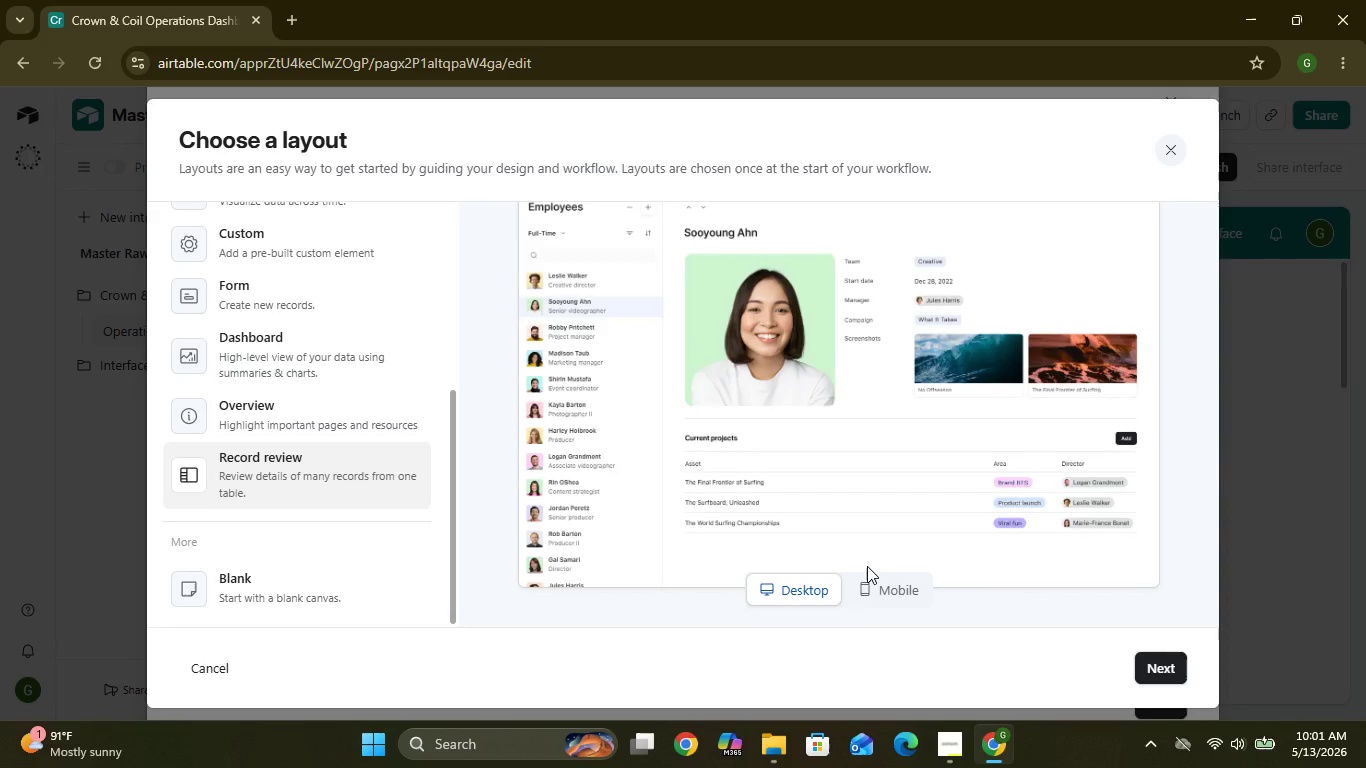 
left_click([1196, 660])
 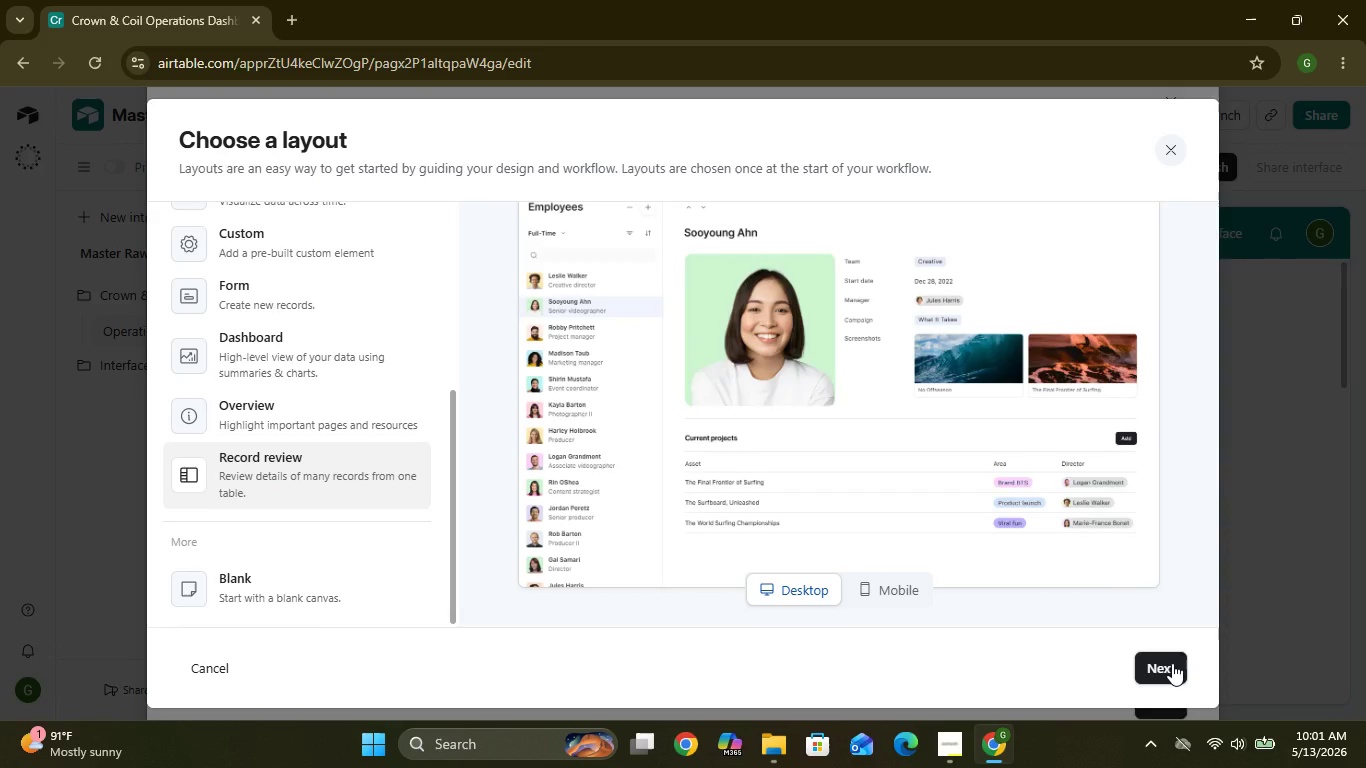 
left_click([1172, 663])
 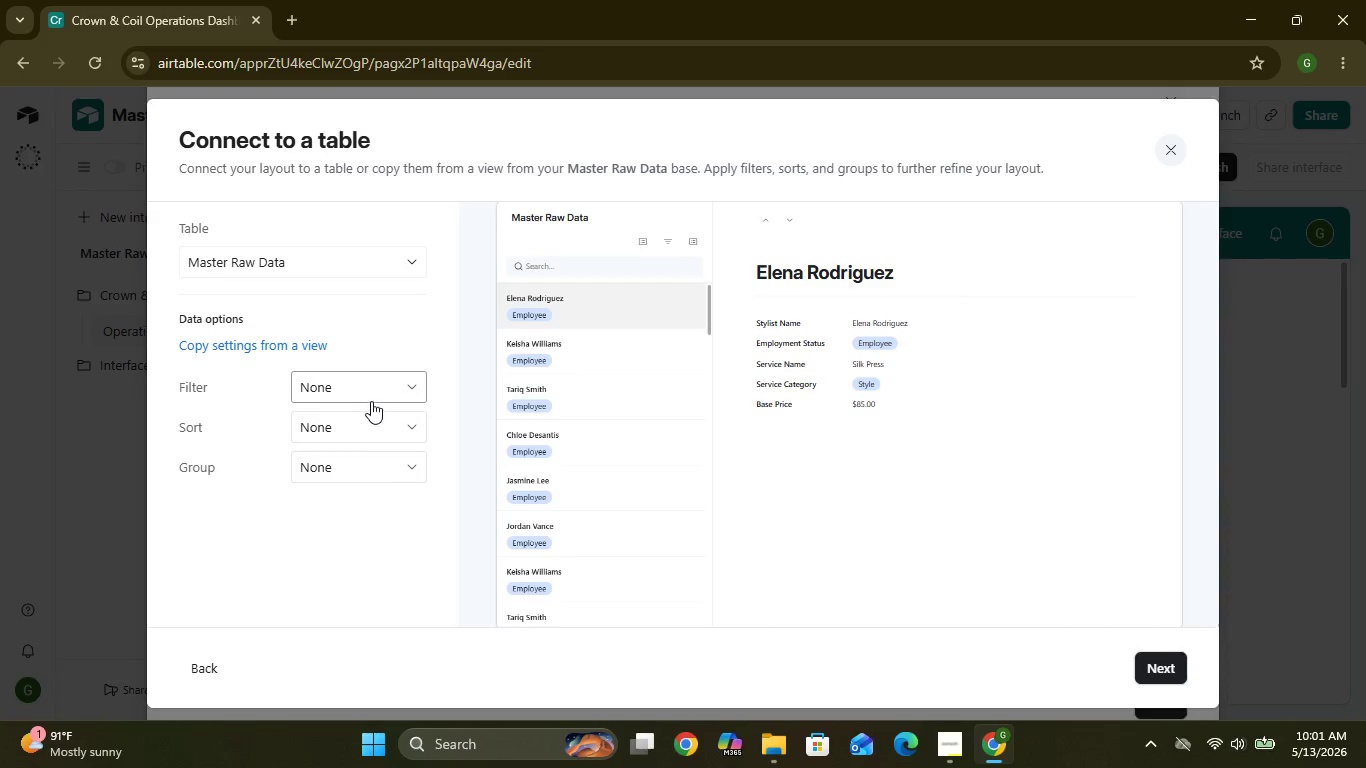 
wait(14.98)
 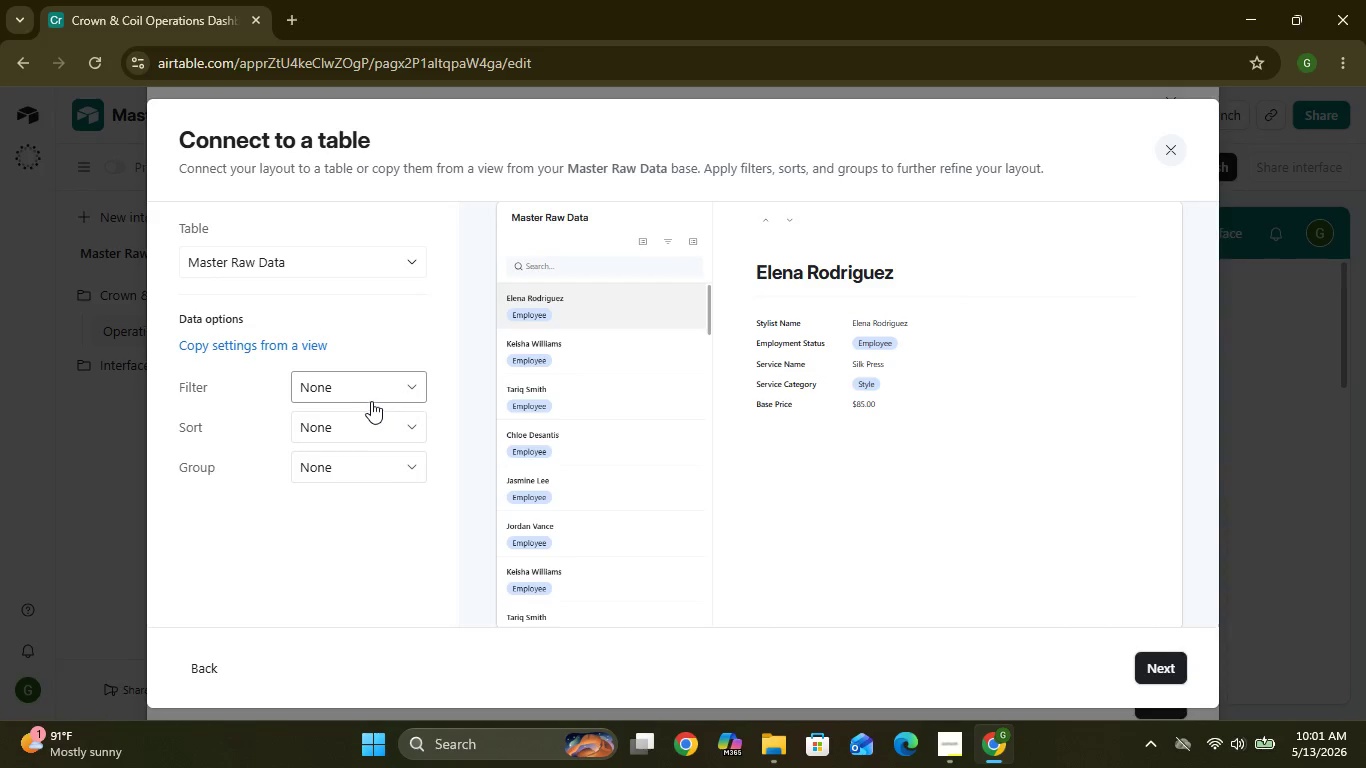 
left_click([378, 388])
 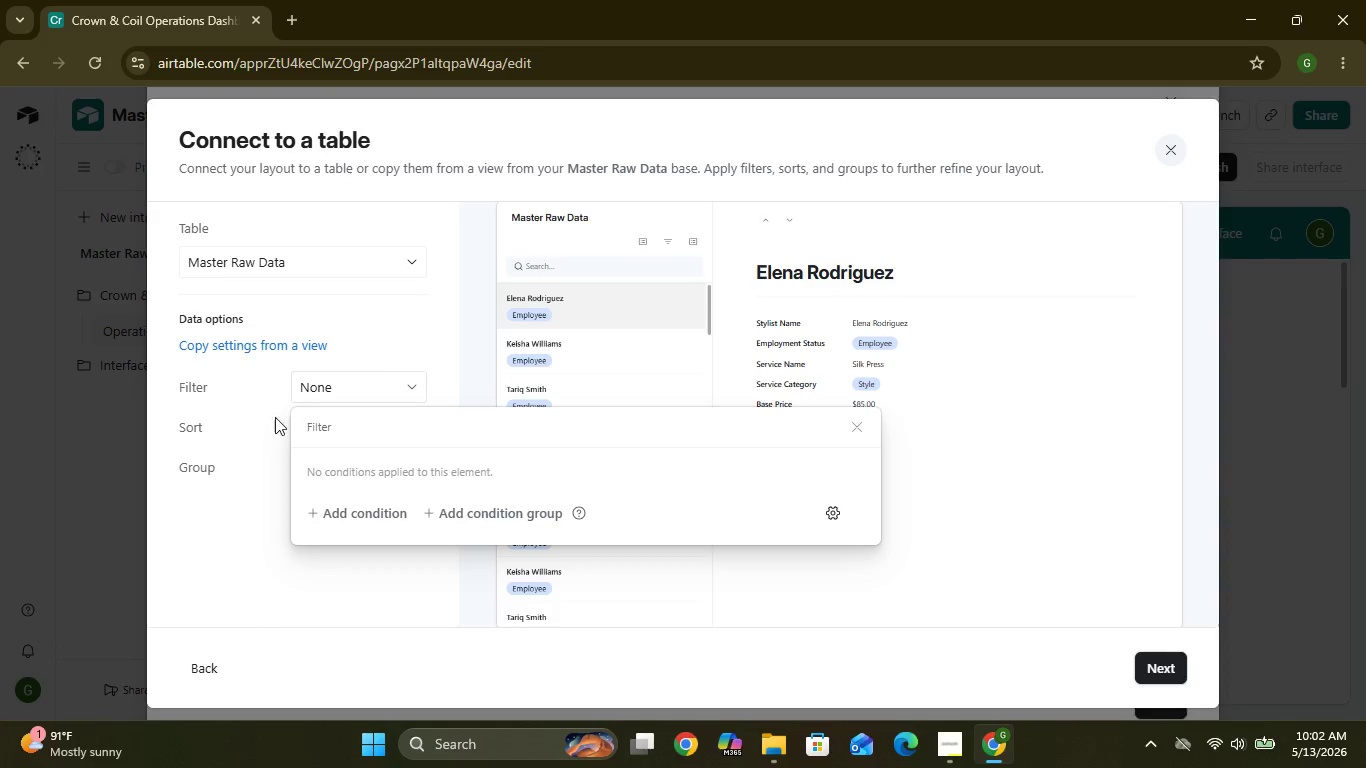 
left_click([239, 451])
 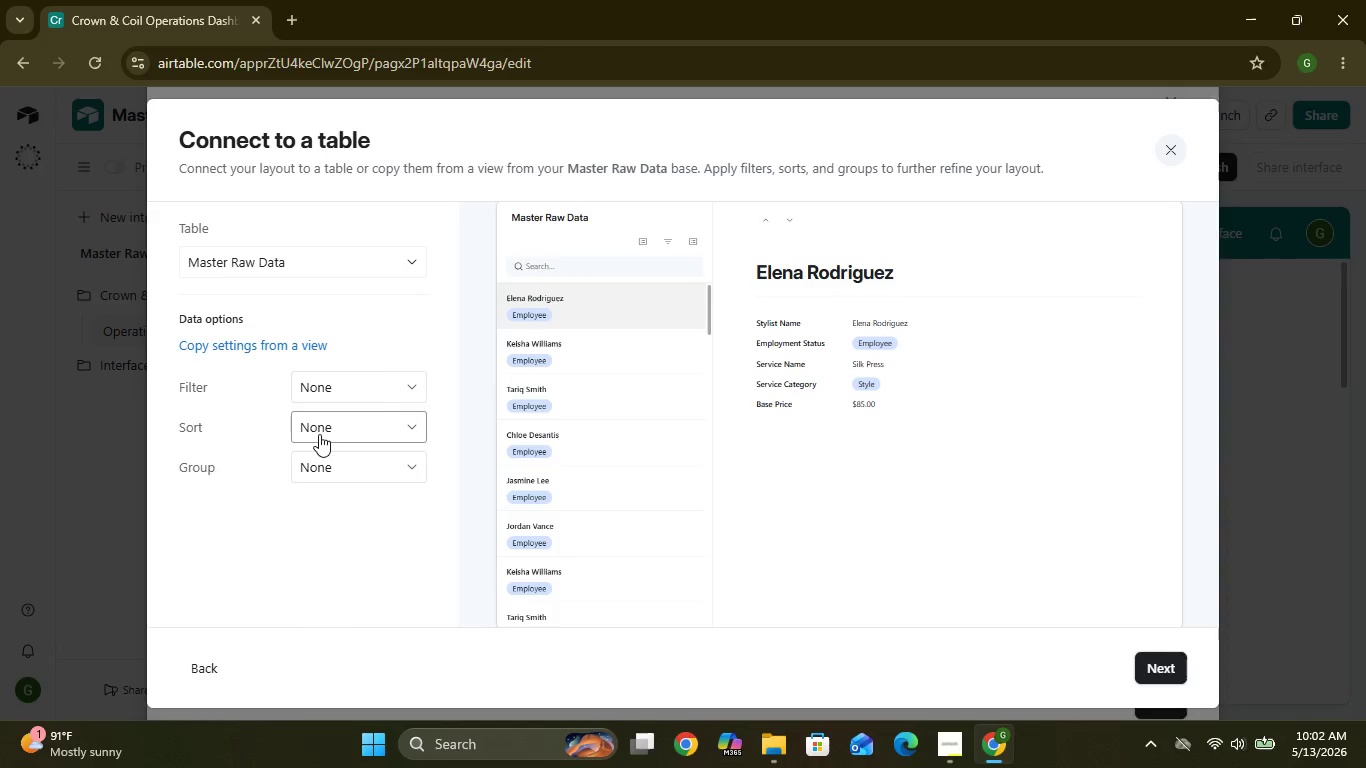 
left_click([323, 427])
 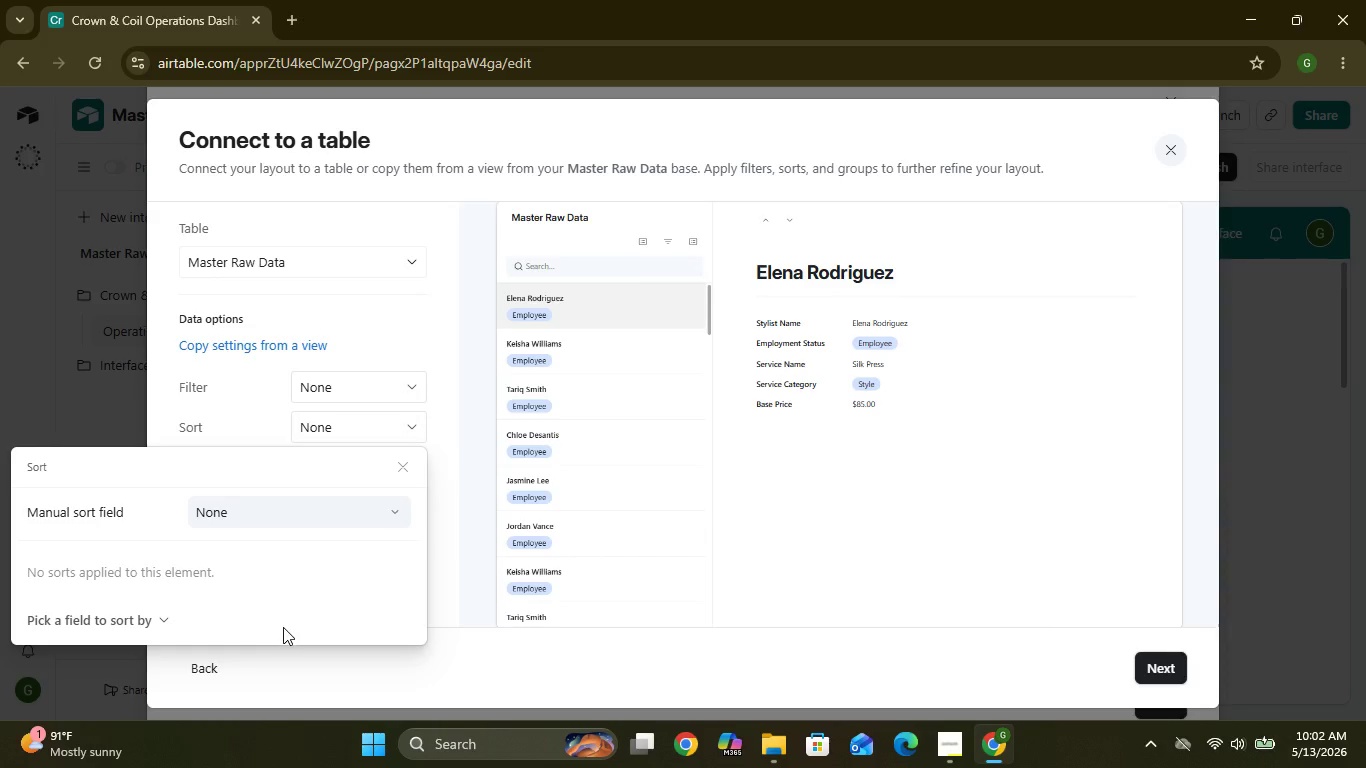 
left_click([457, 539])
 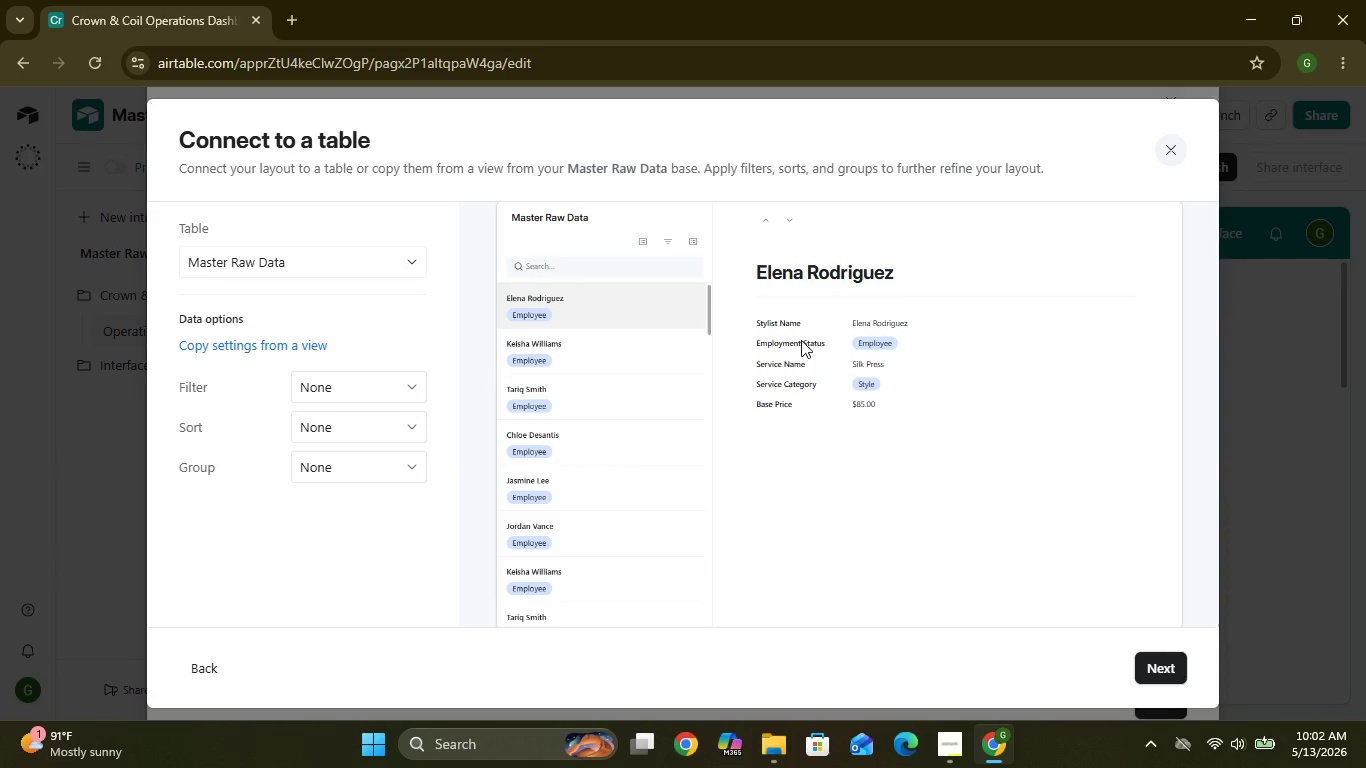 
left_click_drag(start_coordinate=[789, 319], to_coordinate=[864, 299])
 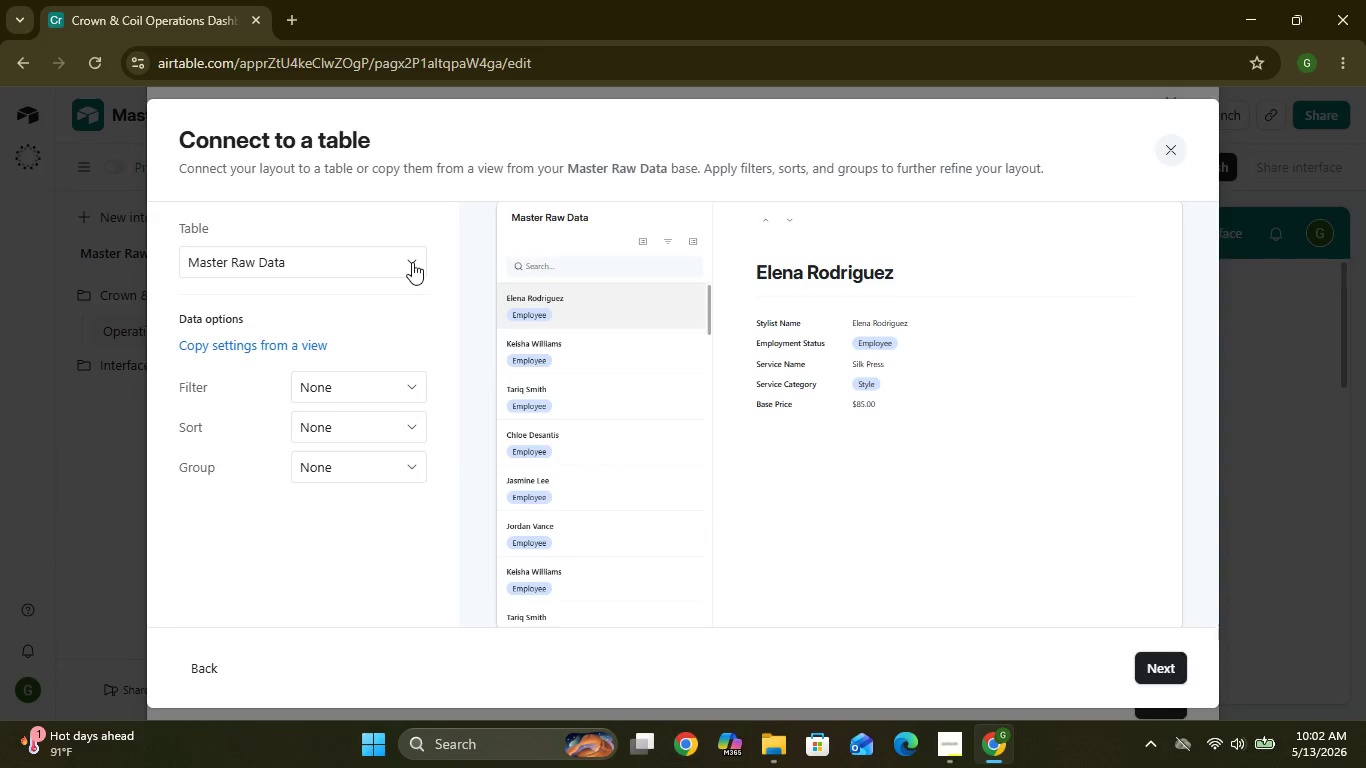 
wait(5.11)
 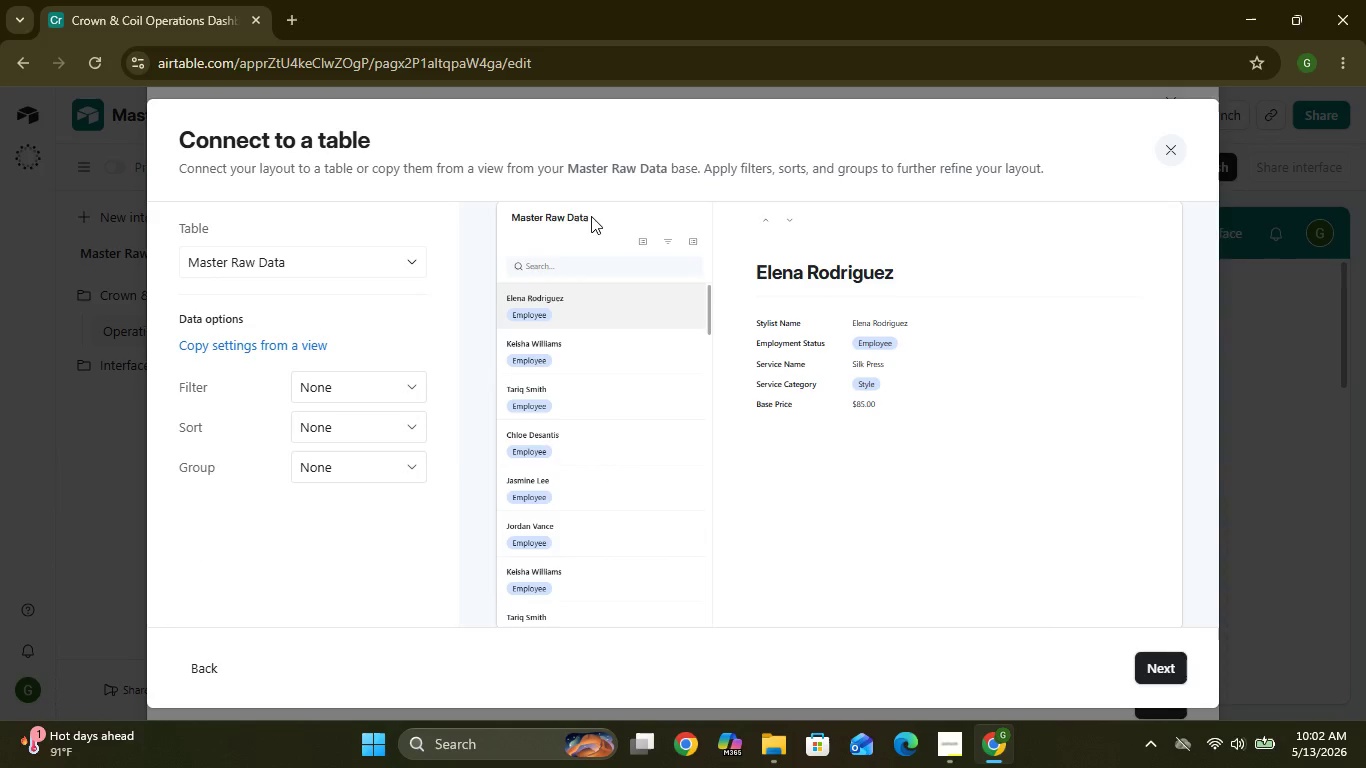 
left_click([412, 262])
 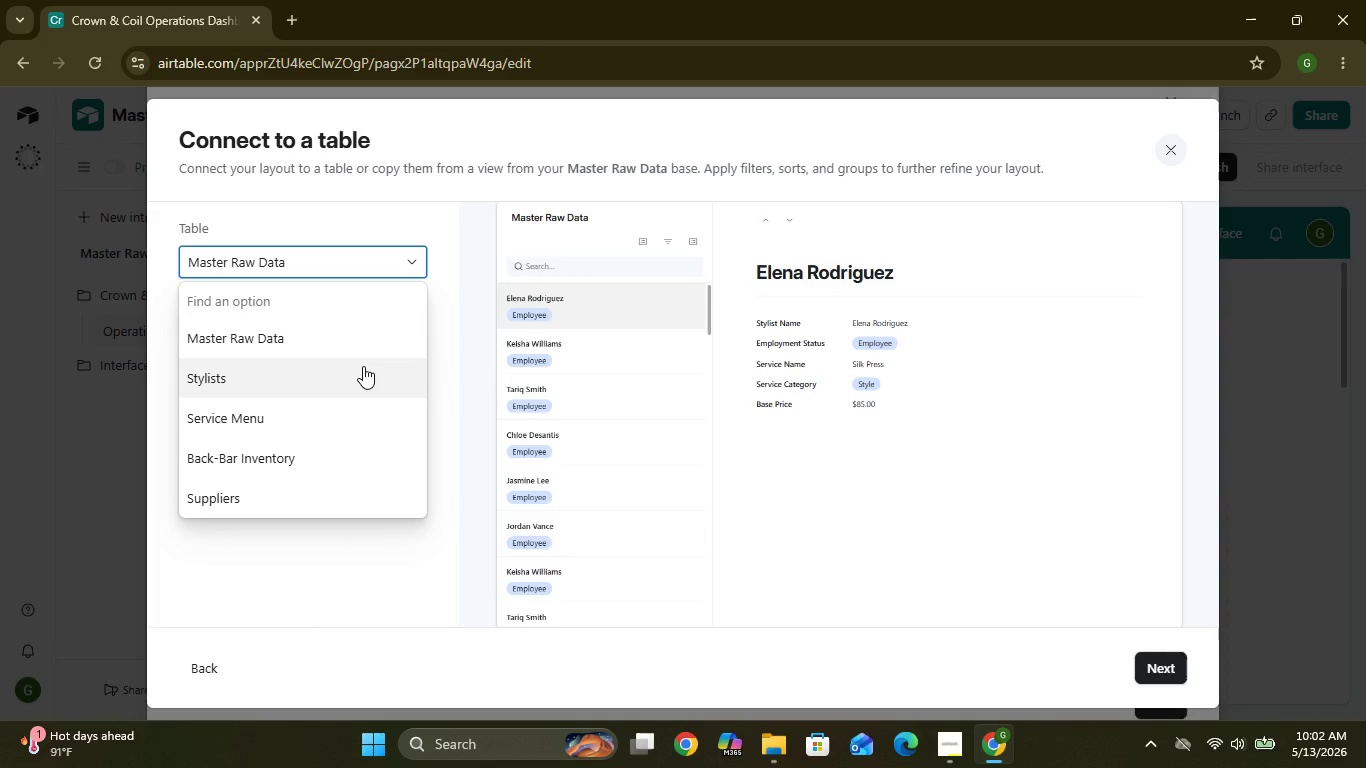 
left_click([363, 366])
 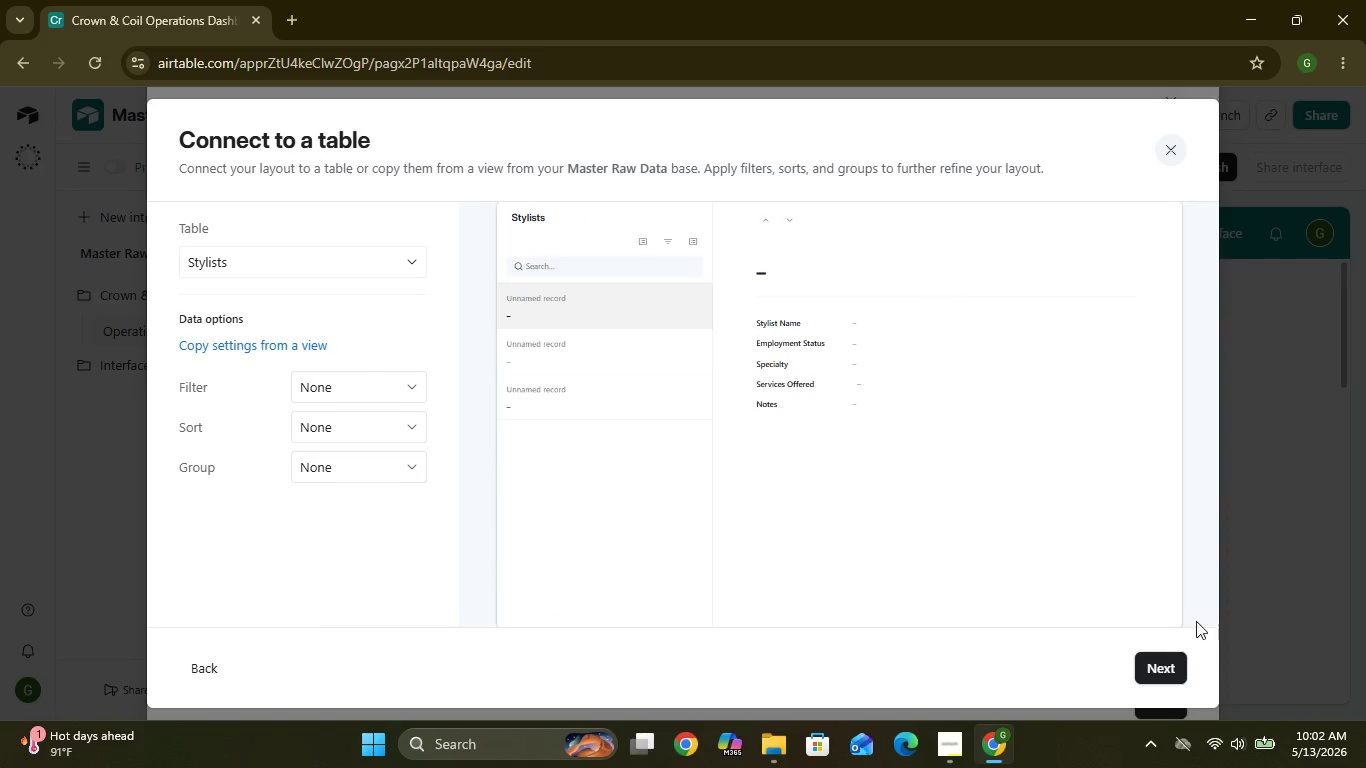 
left_click([1173, 671])
 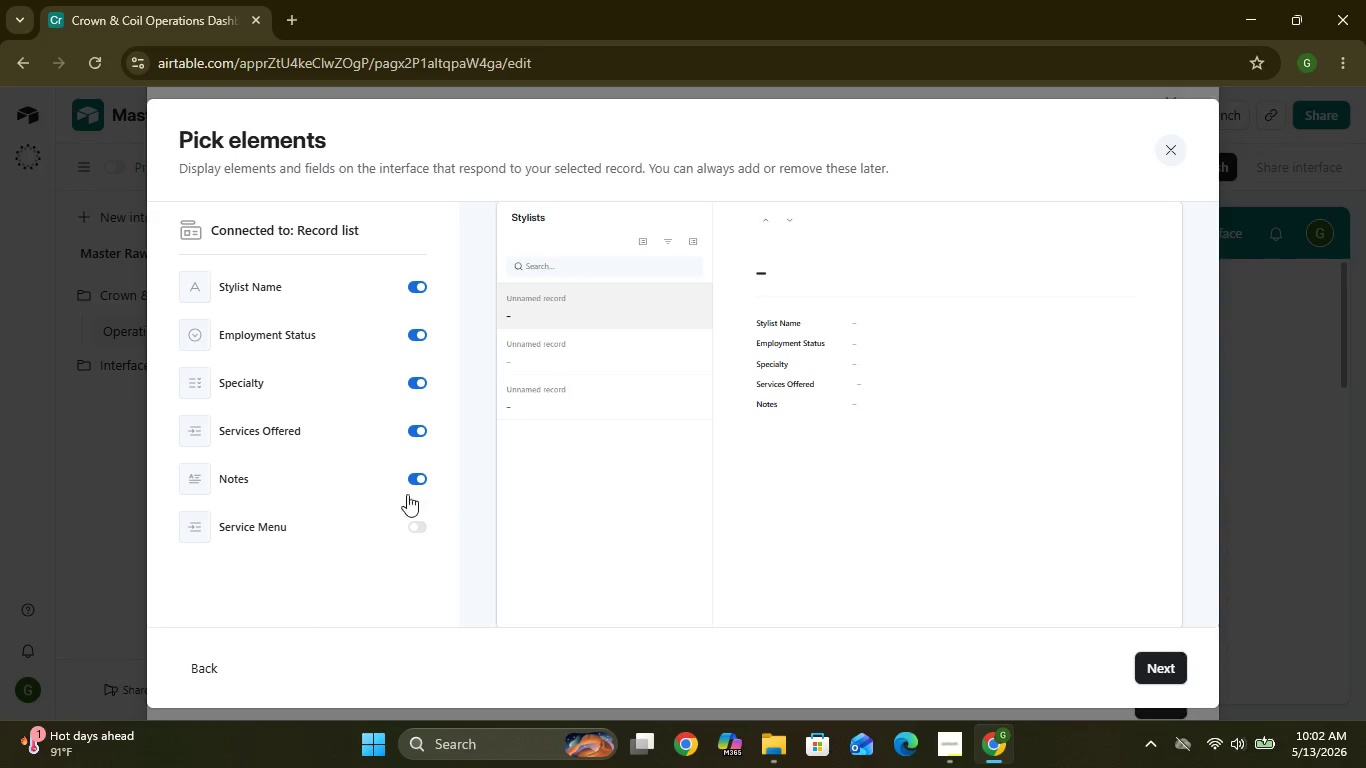 
wait(10.66)
 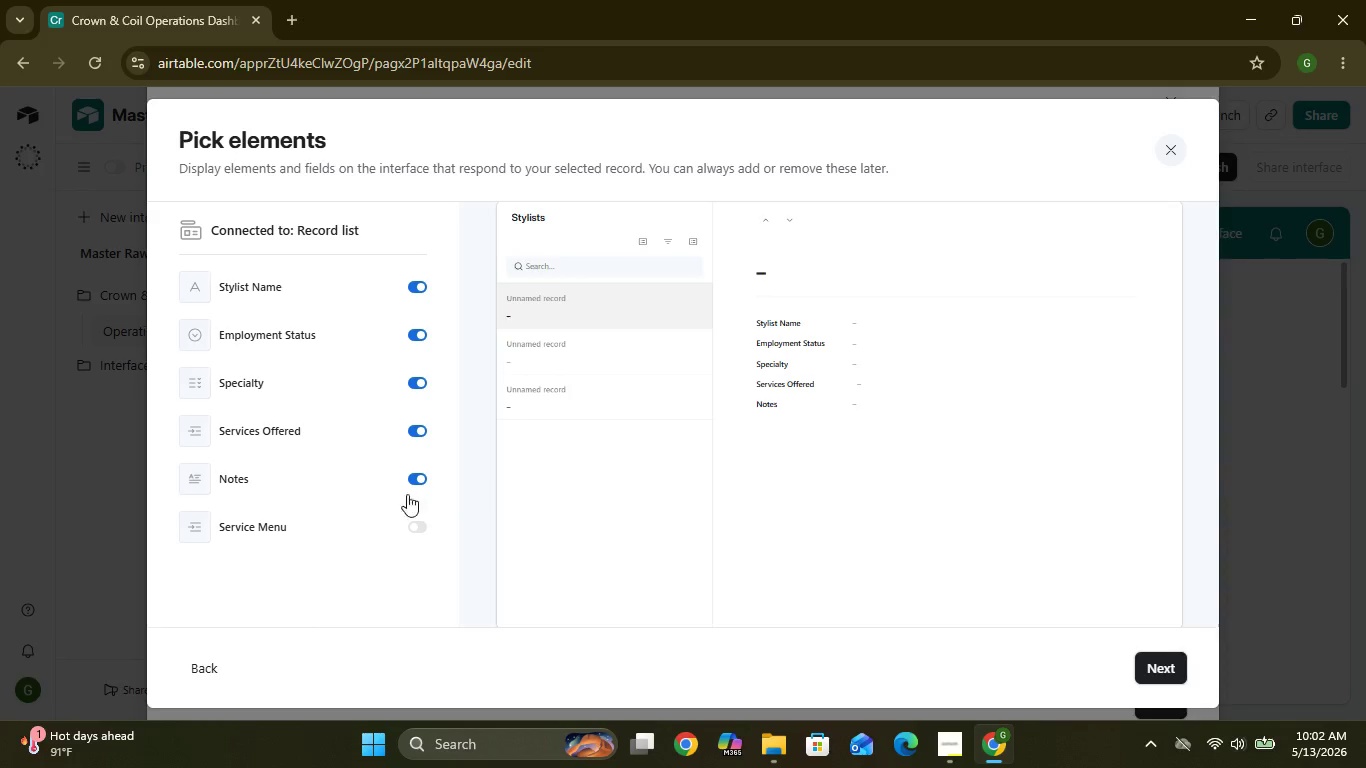 
left_click([1157, 664])